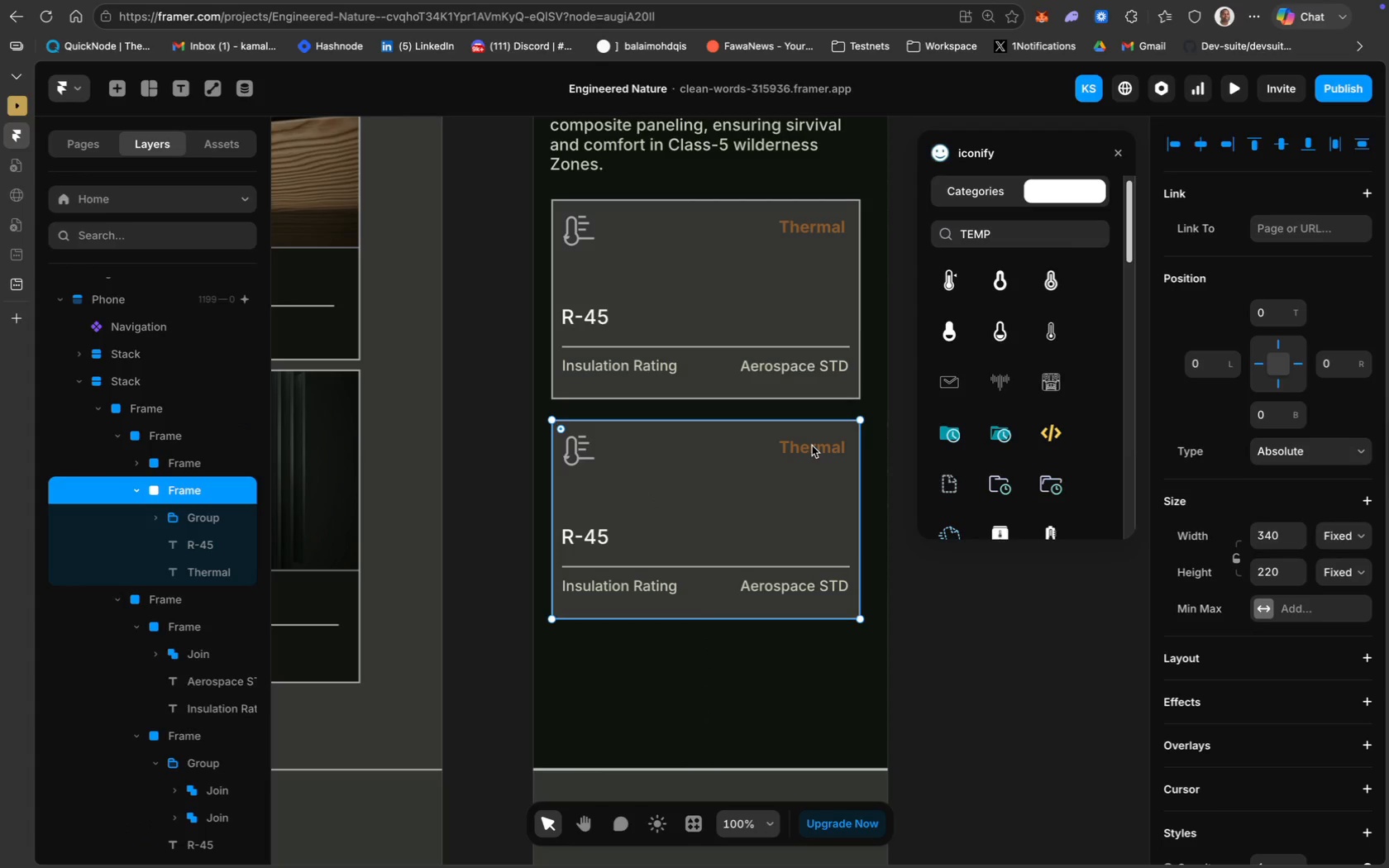 
double_click([812, 446])
 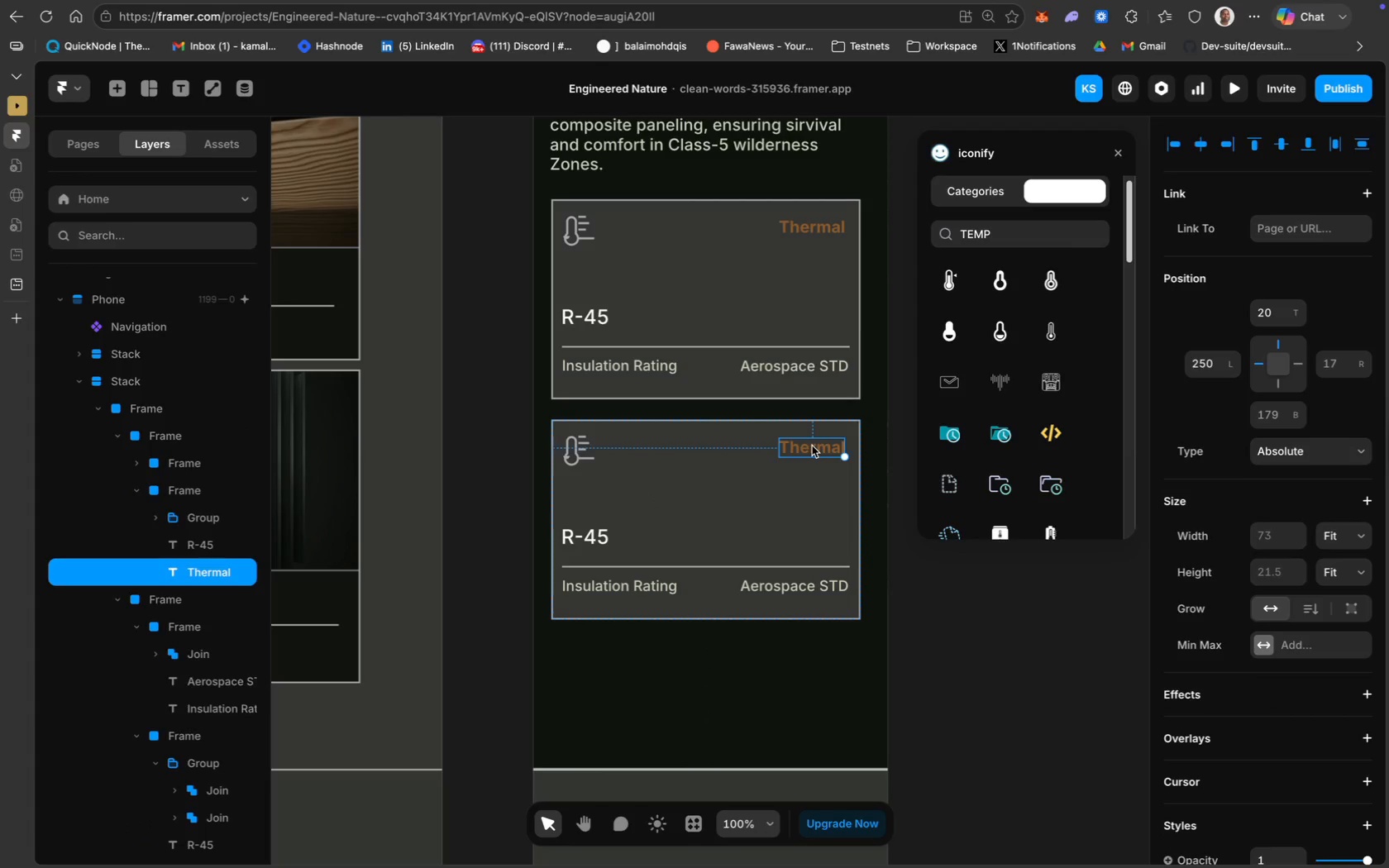 
double_click([812, 446])
 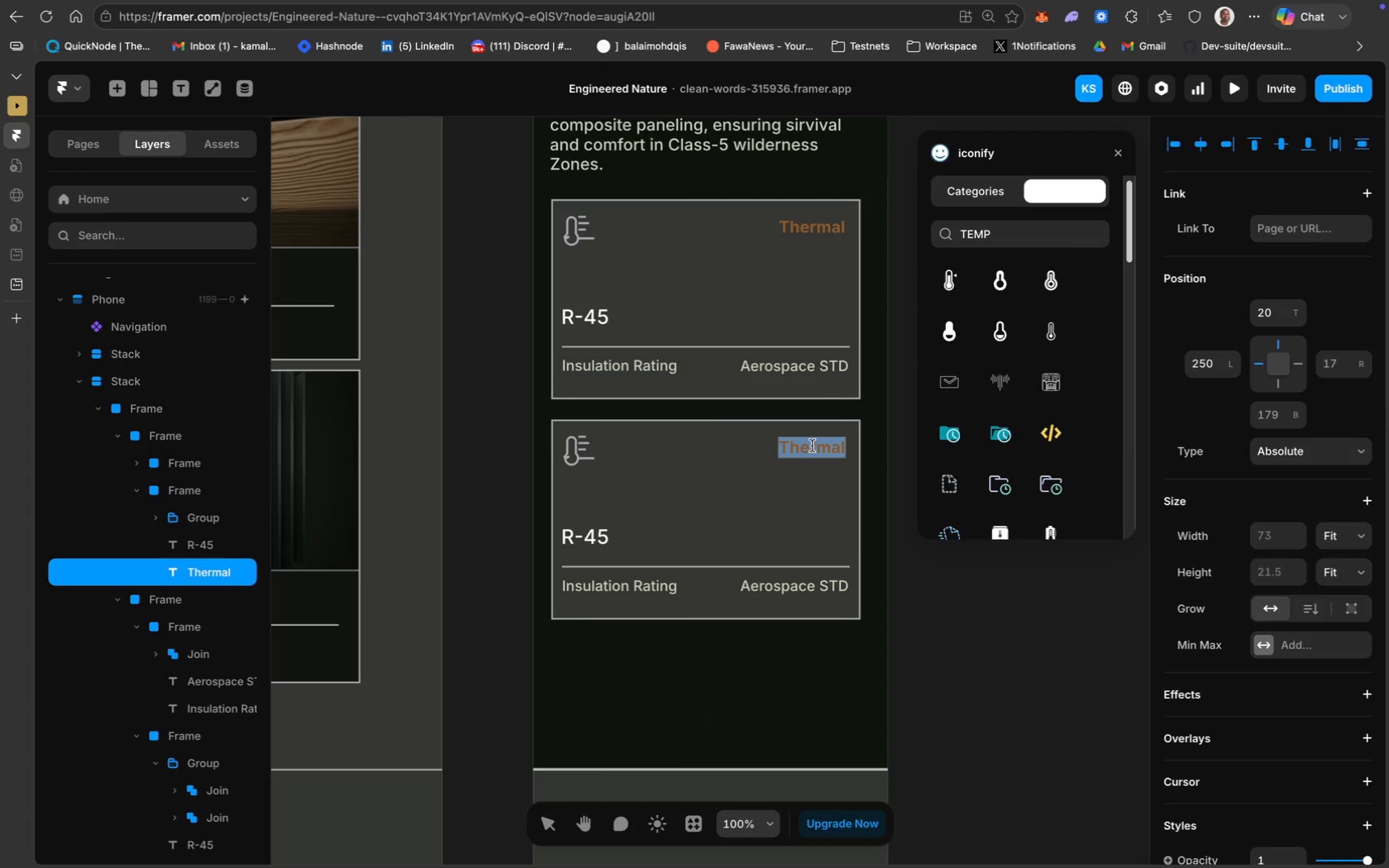 
type(Power)